 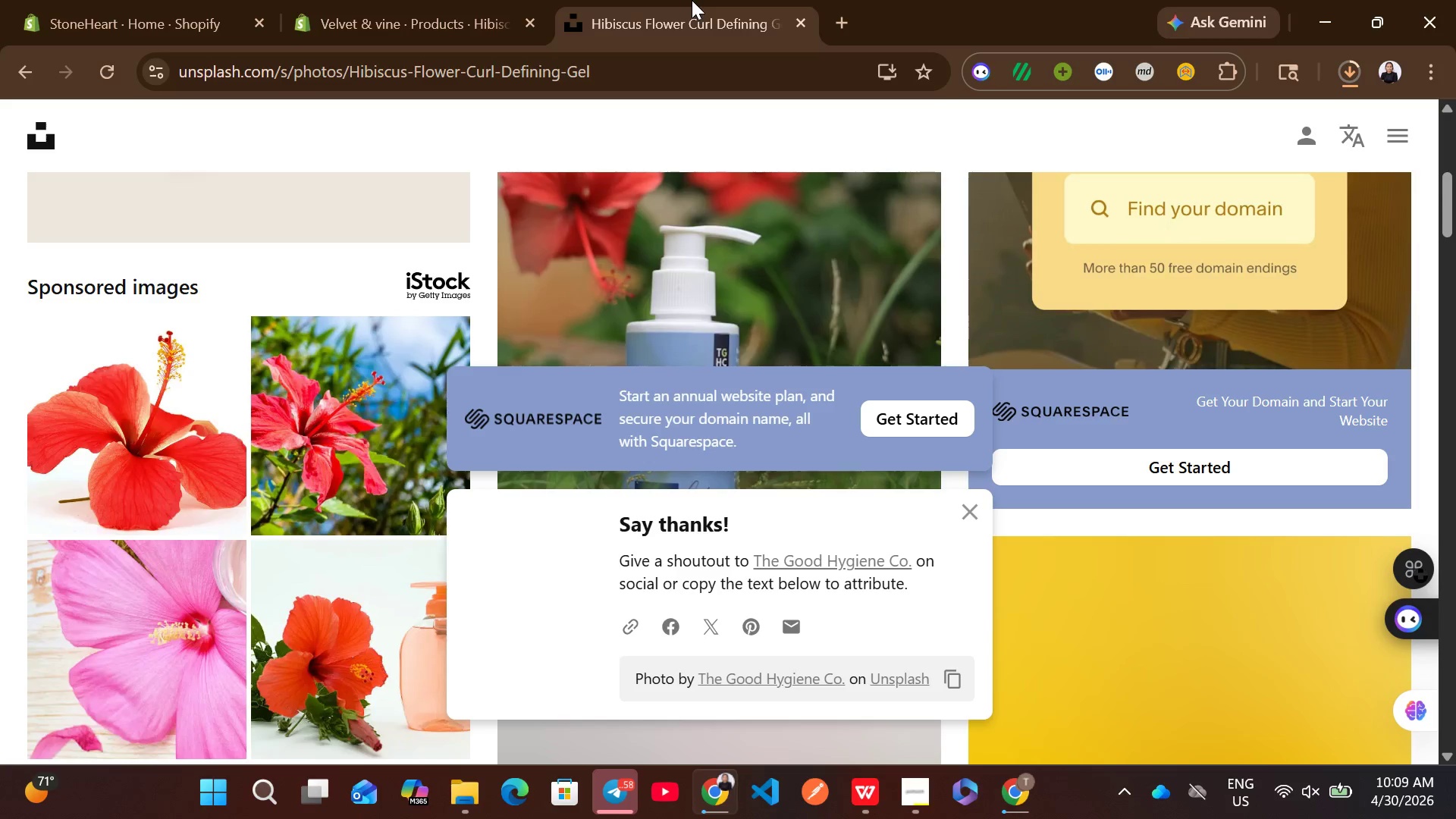 
mouse_move([836, 364])
 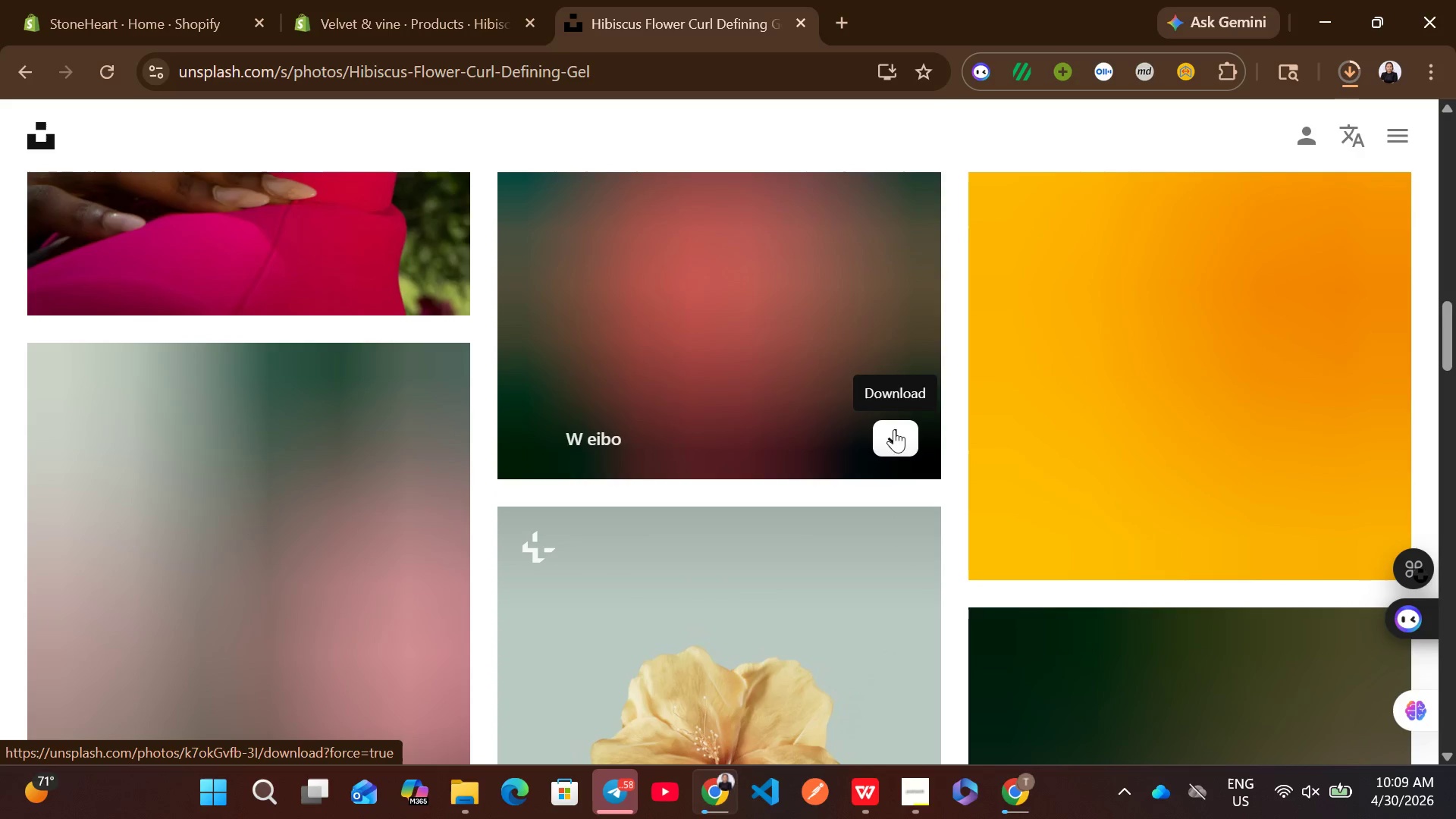 
left_click([893, 433])
 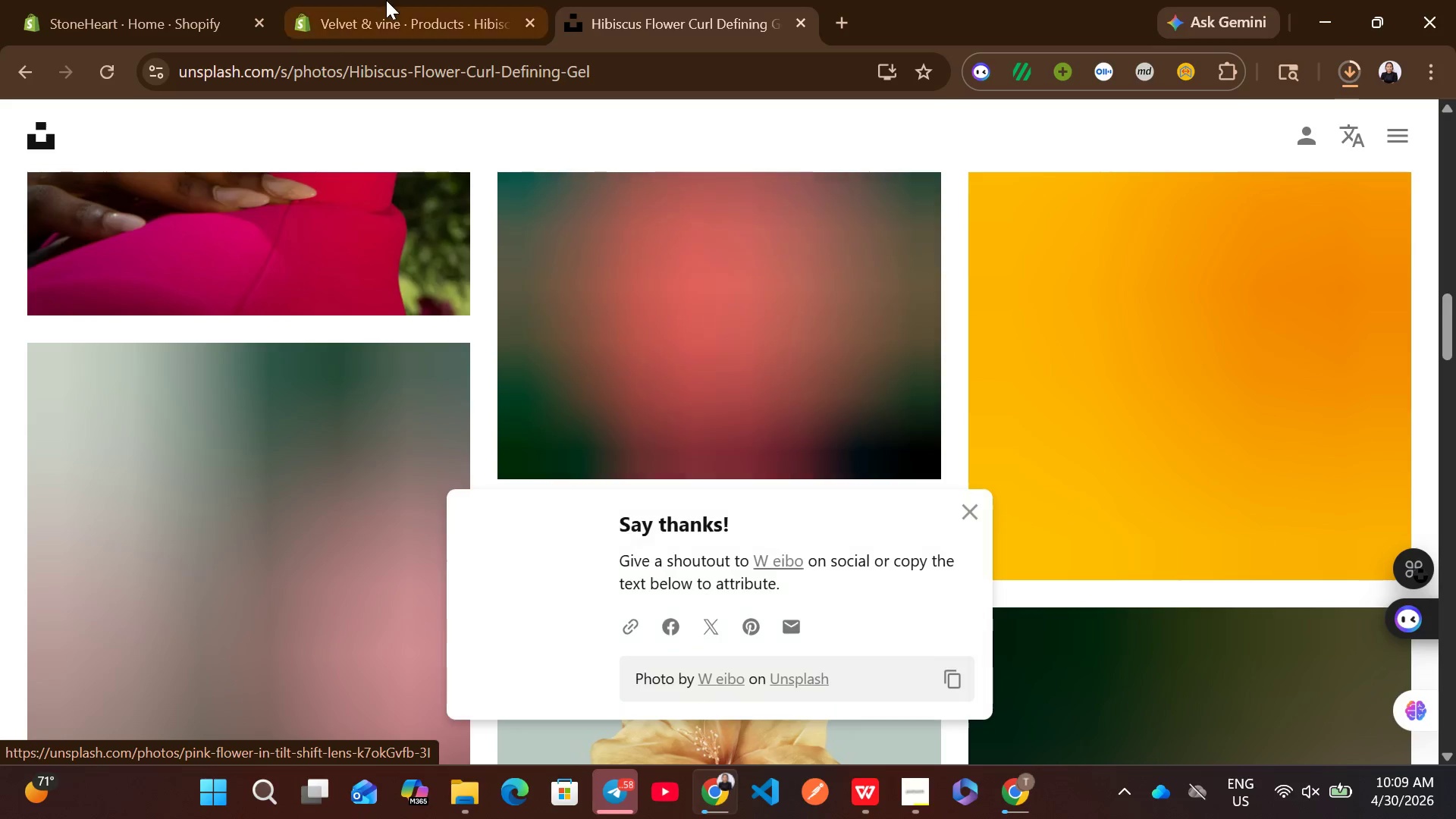 
left_click([386, 0])
 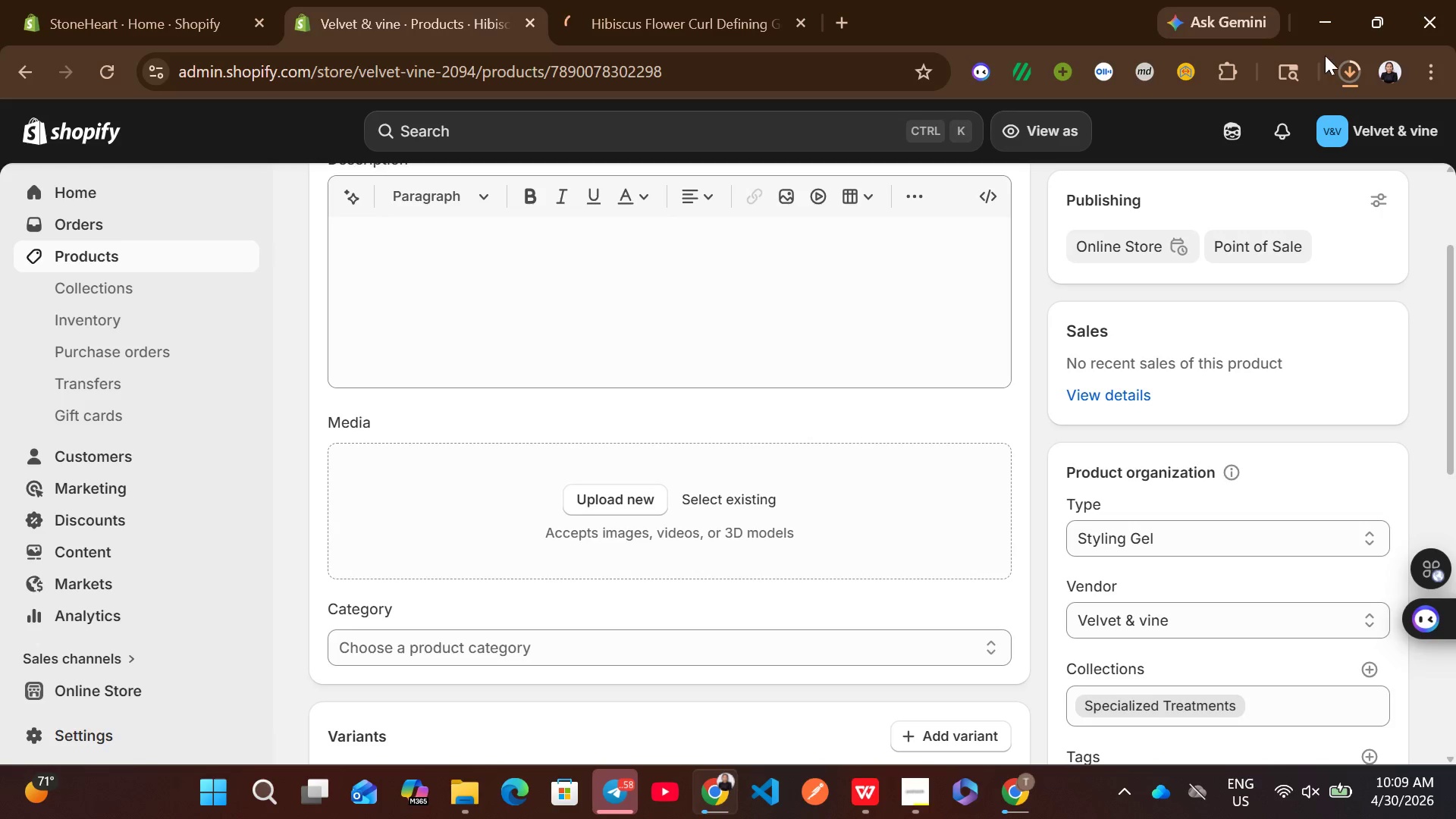 
left_click([1349, 65])
 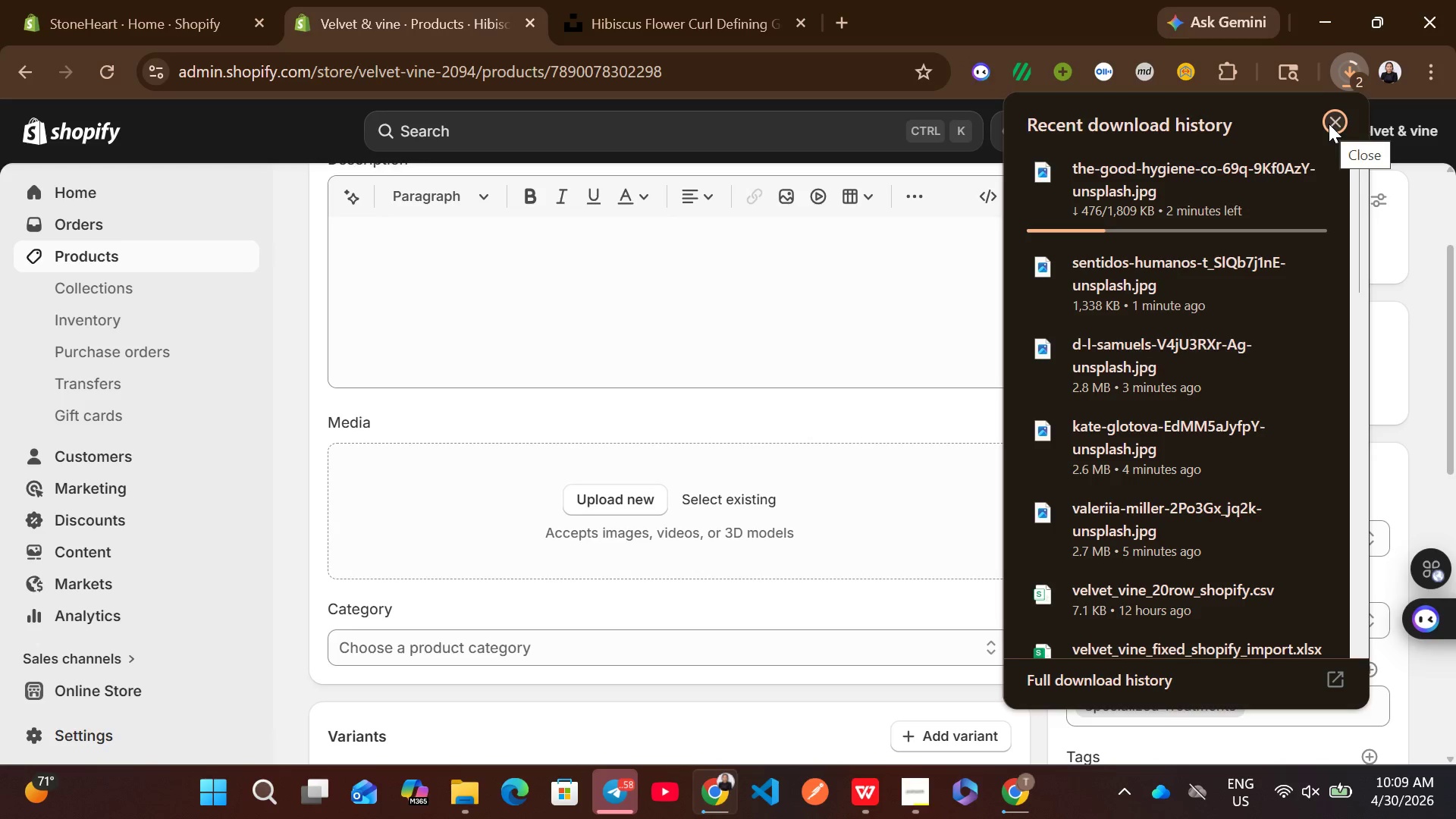 
wait(6.33)
 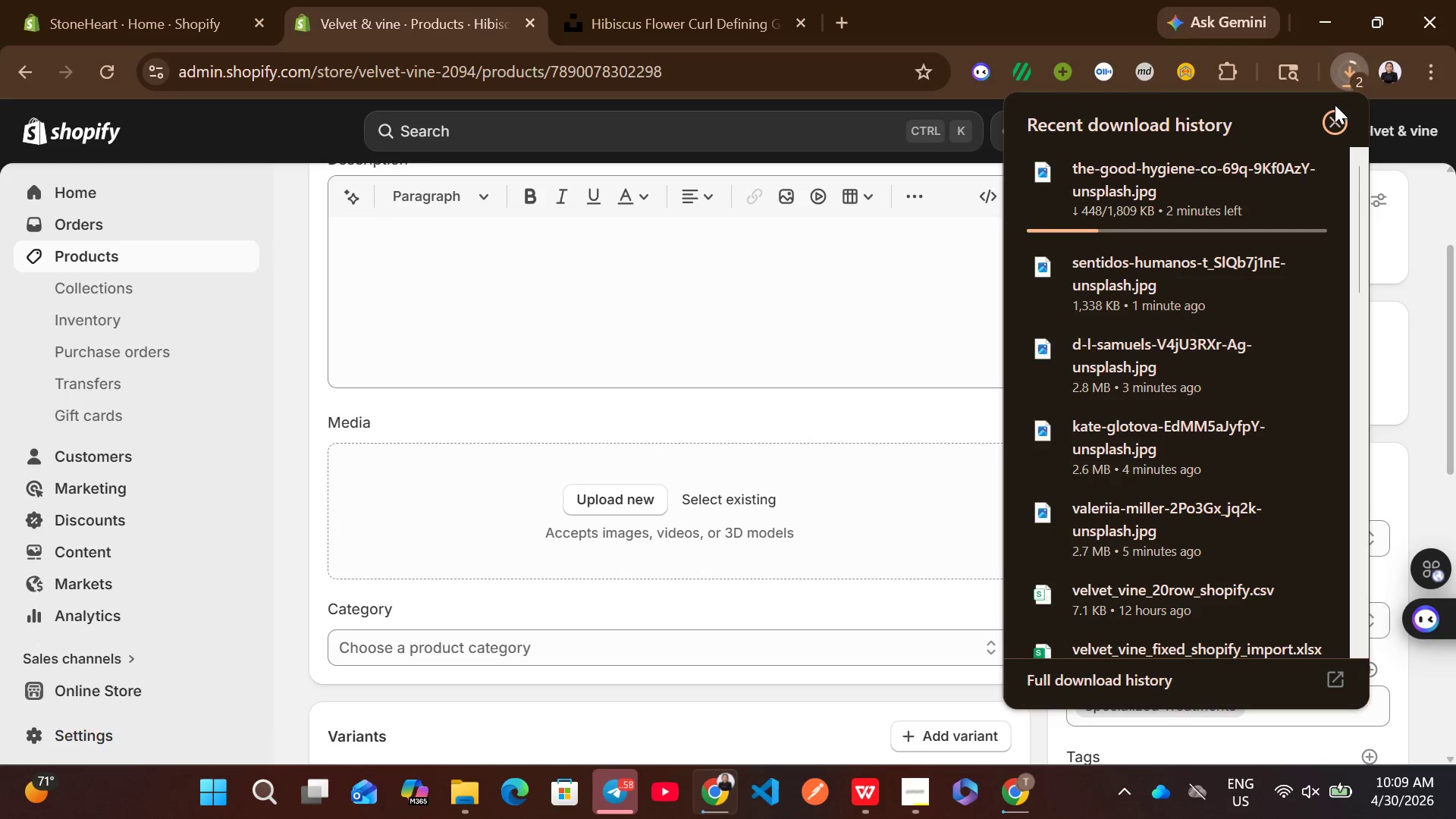 
left_click([1329, 124])
 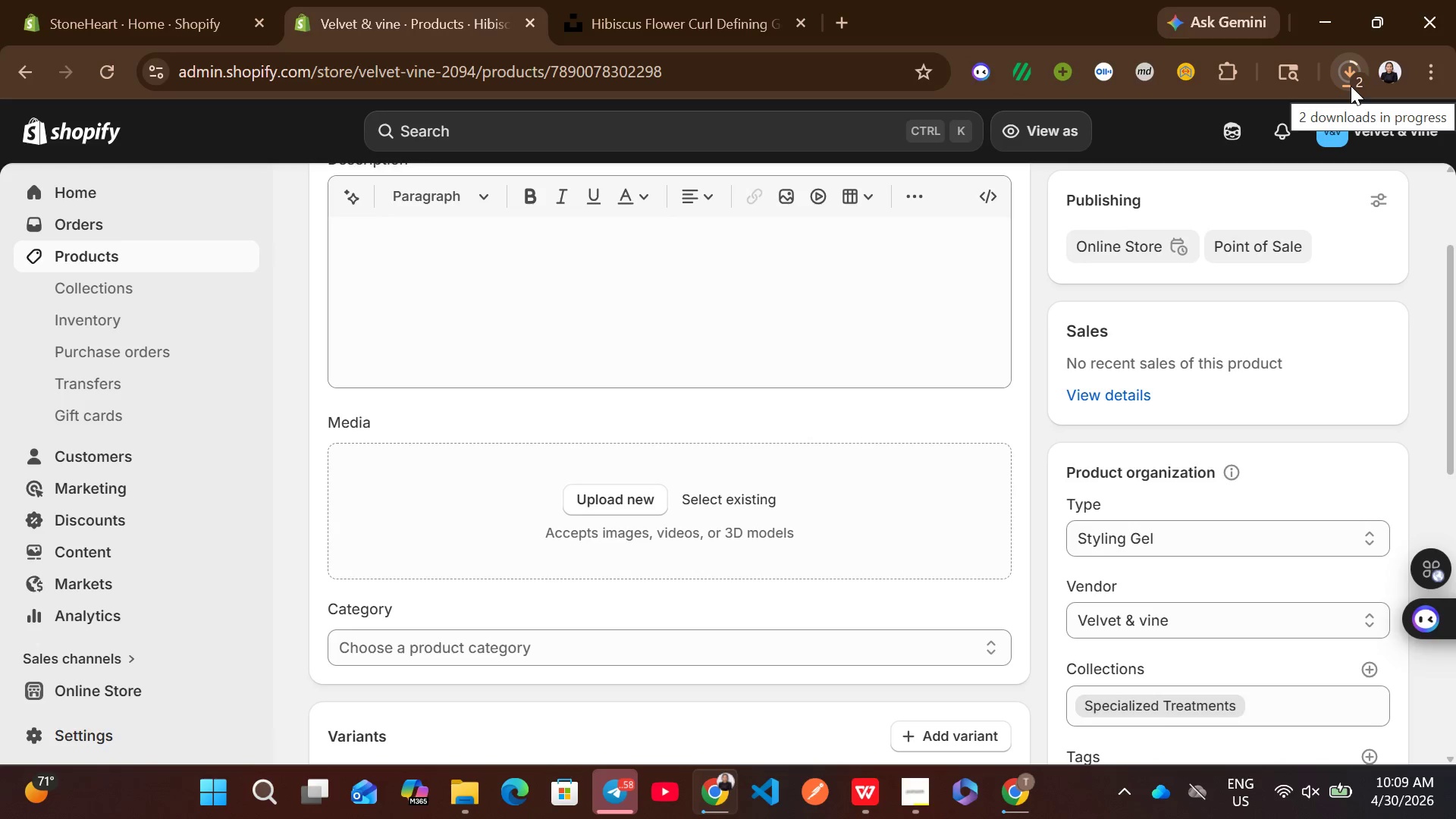 
key(Shift+ShiftLeft)
 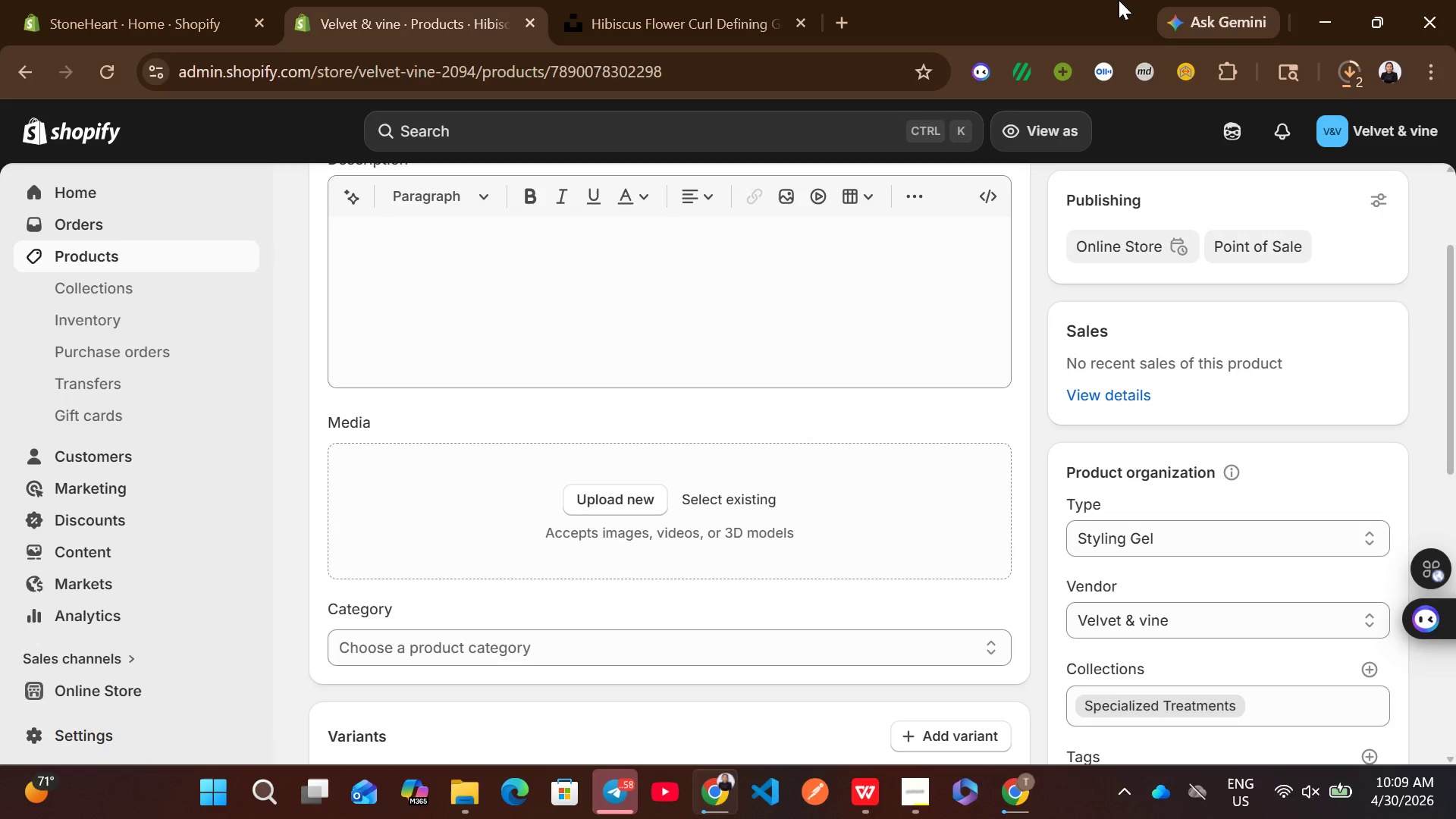 
wait(5.29)
 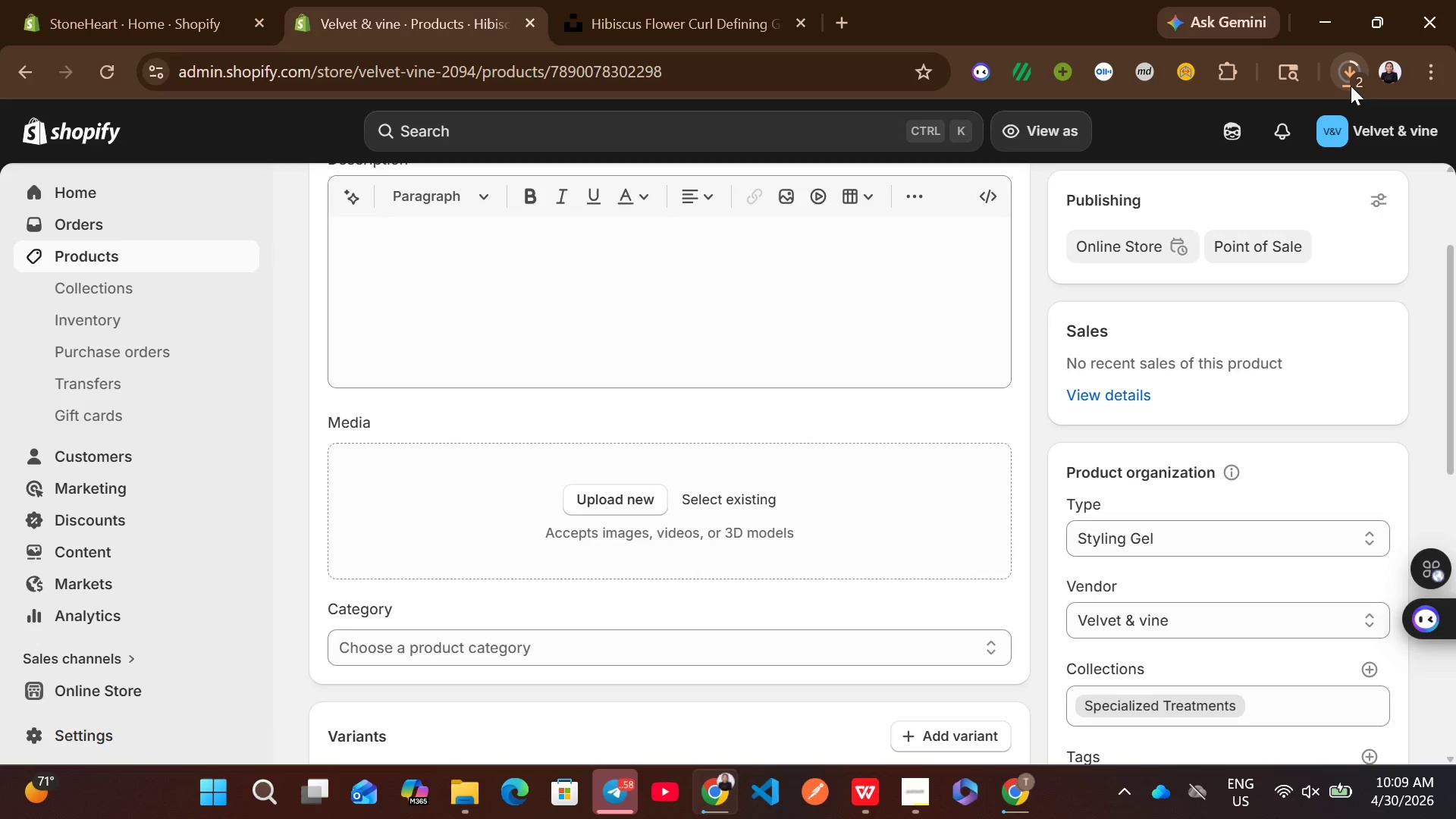 
mouse_move([1358, 80])
 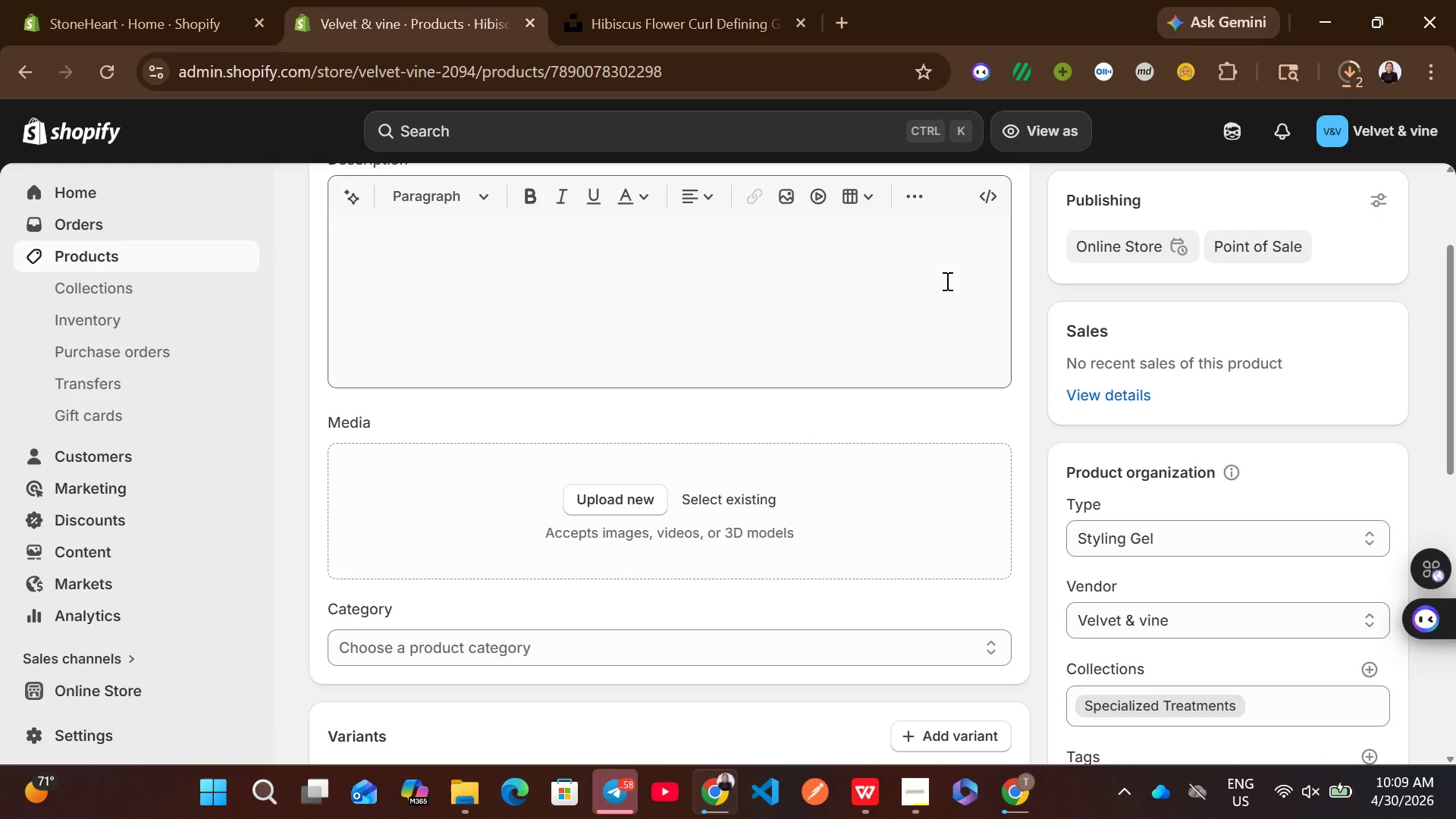 
wait(10.16)
 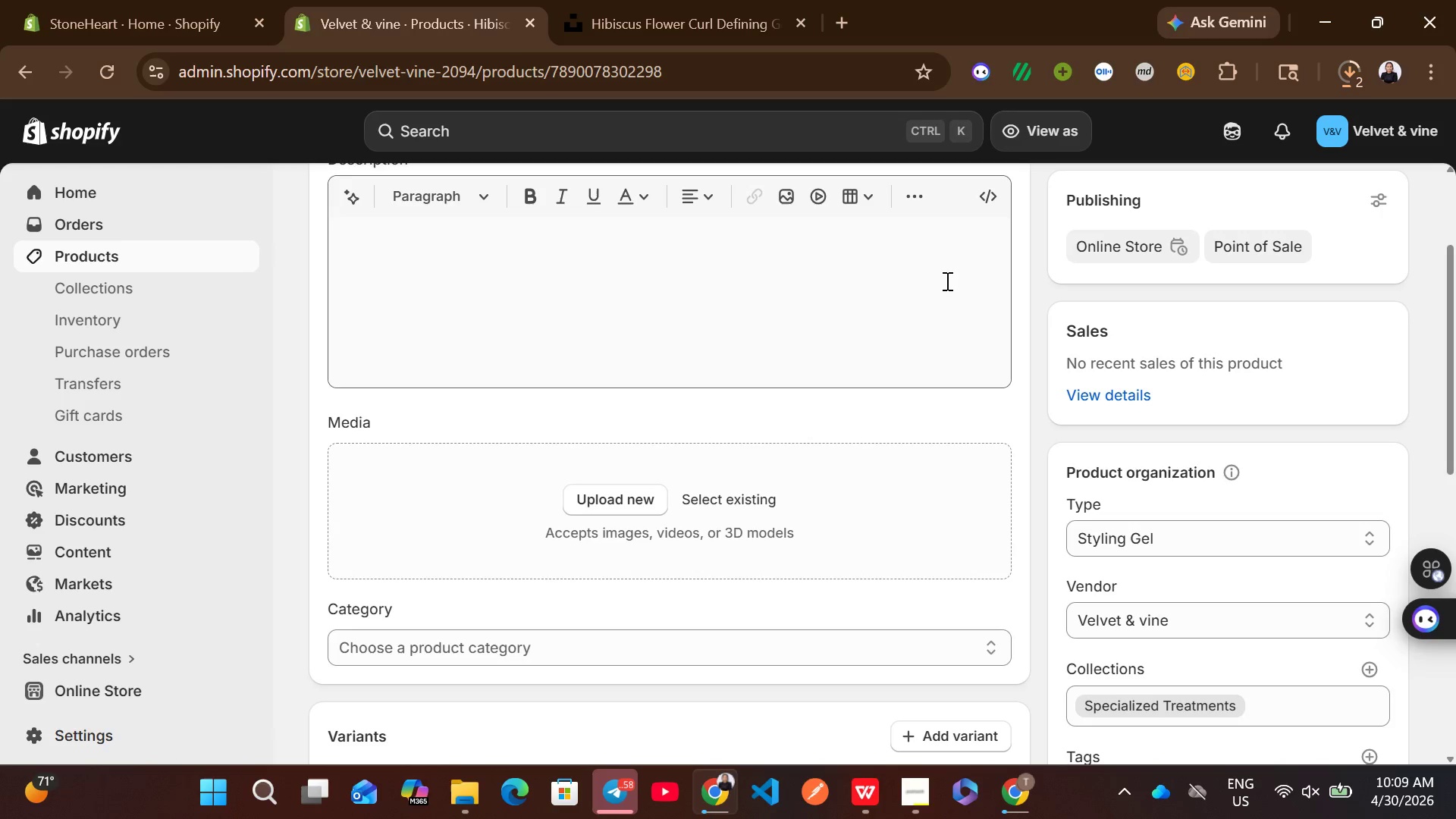 
left_click([1365, 77])
 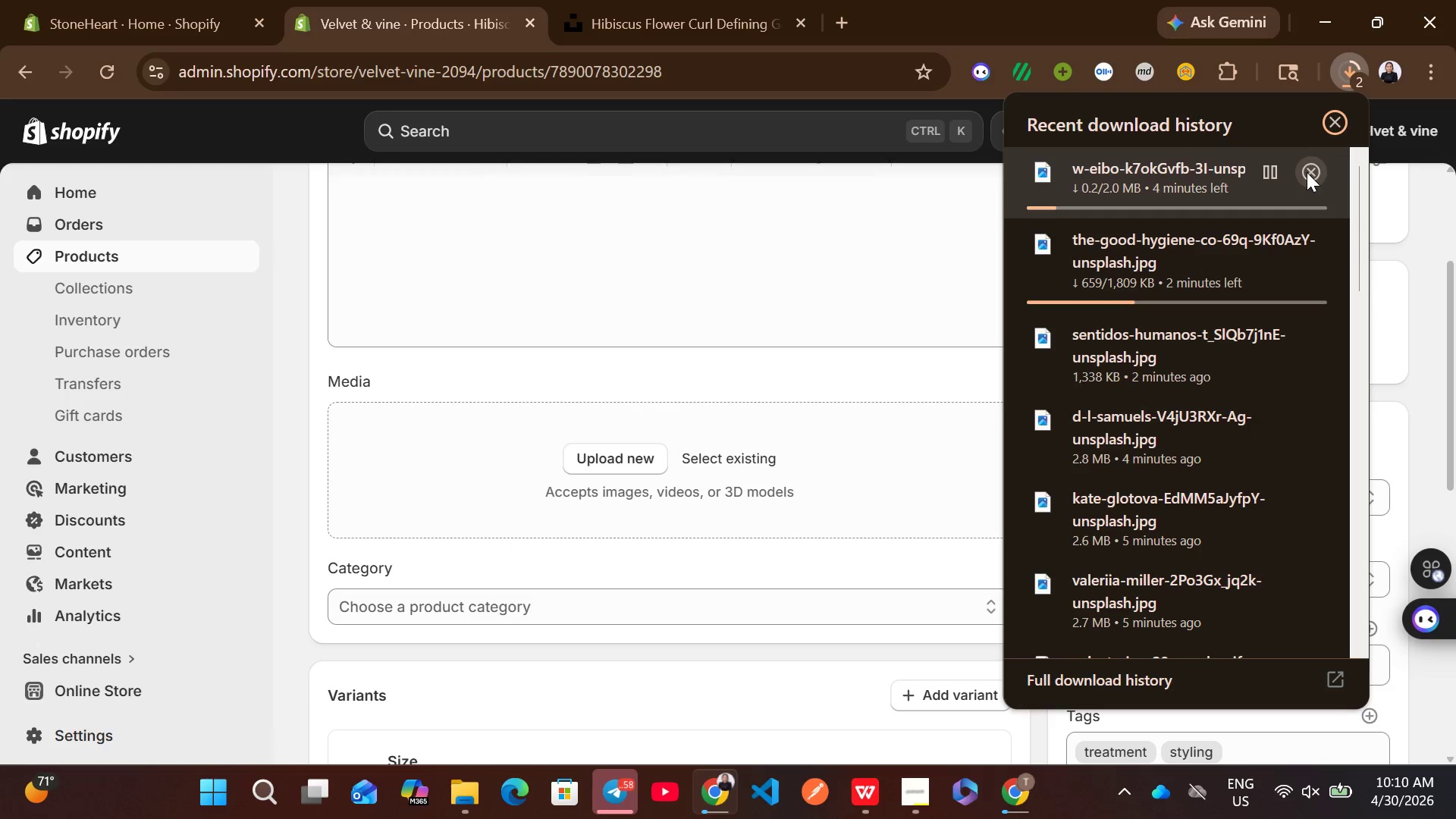 
left_click([1272, 172])
 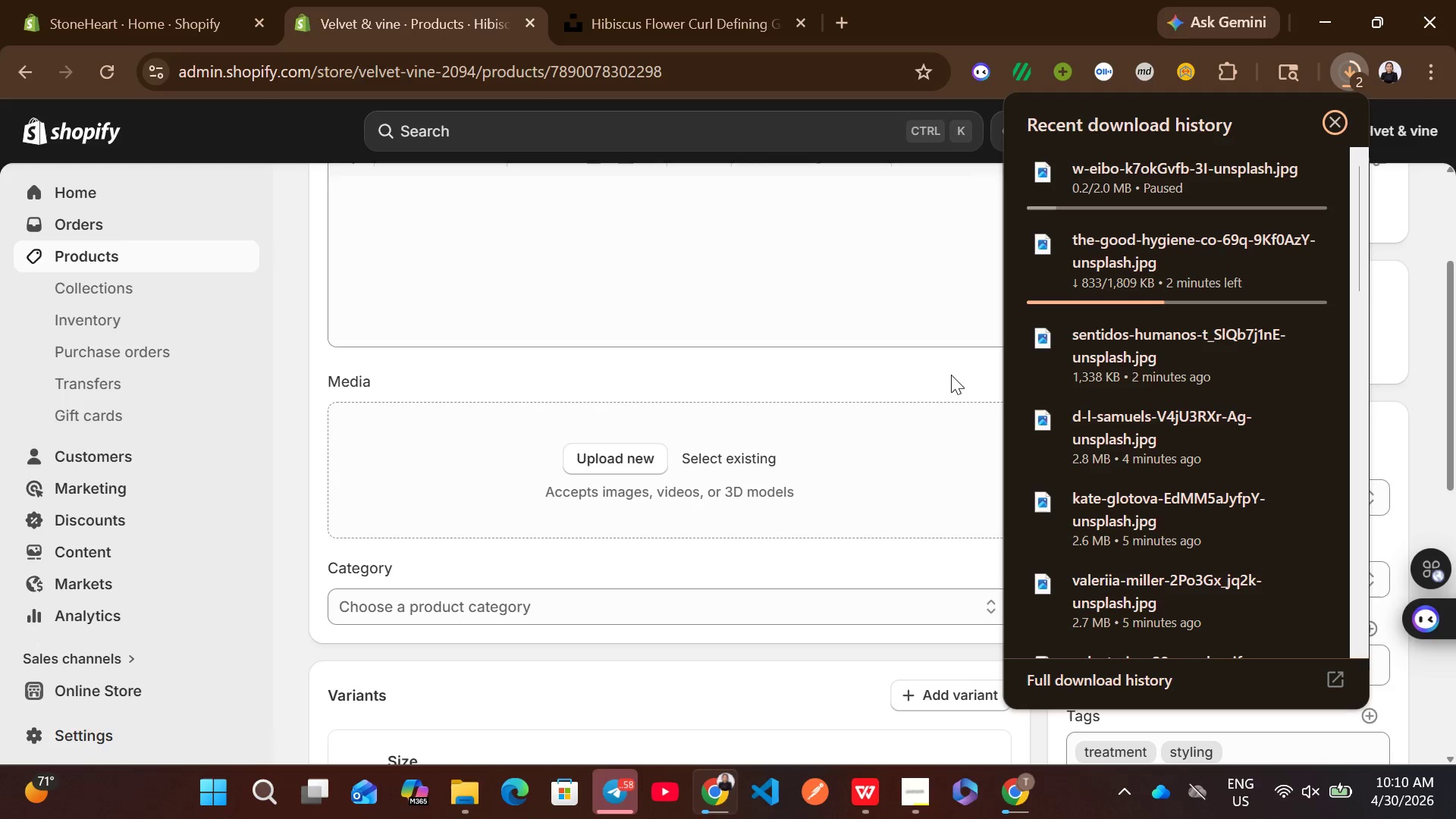 
wait(27.62)
 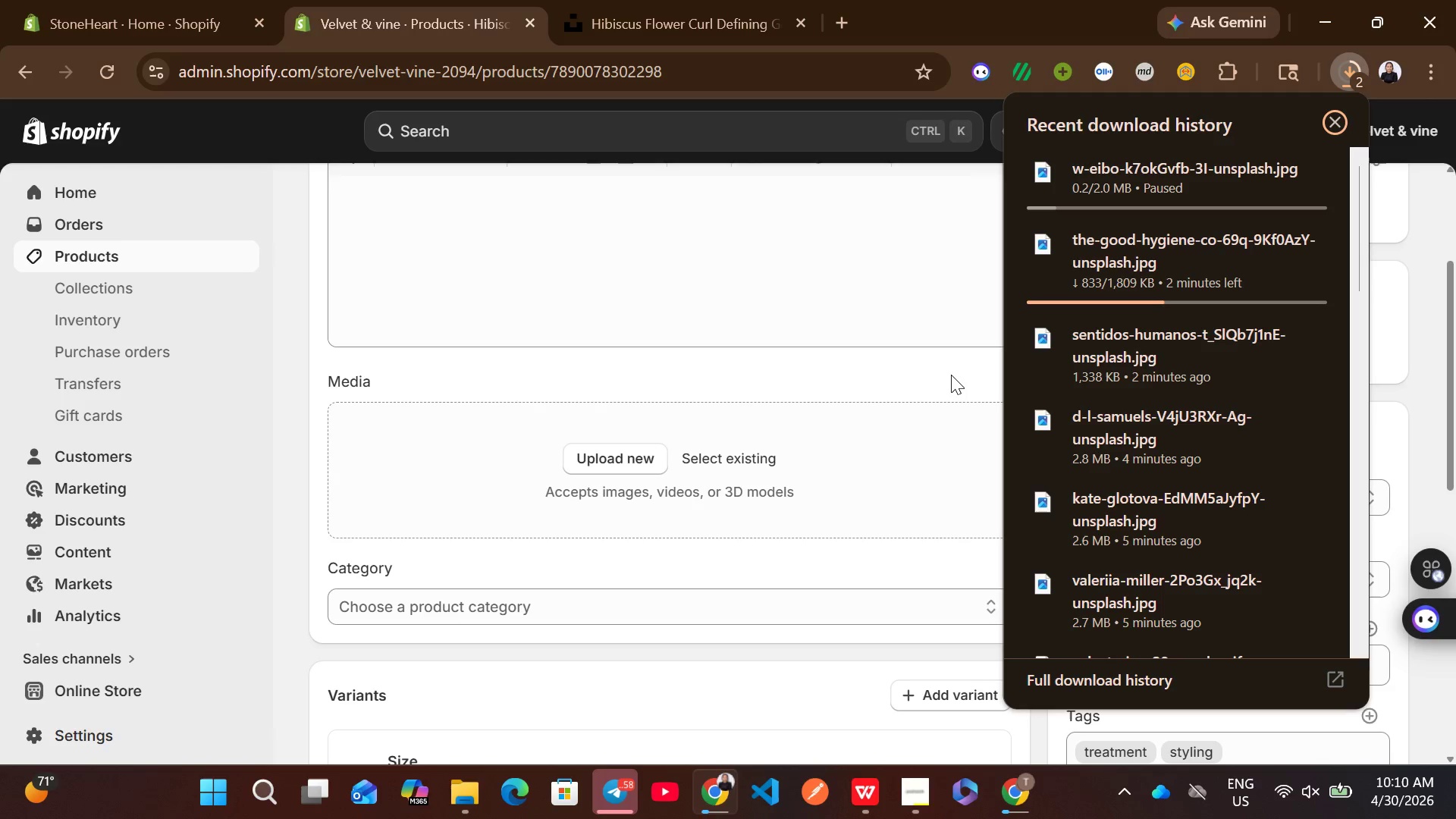 
left_click([1338, 112])
 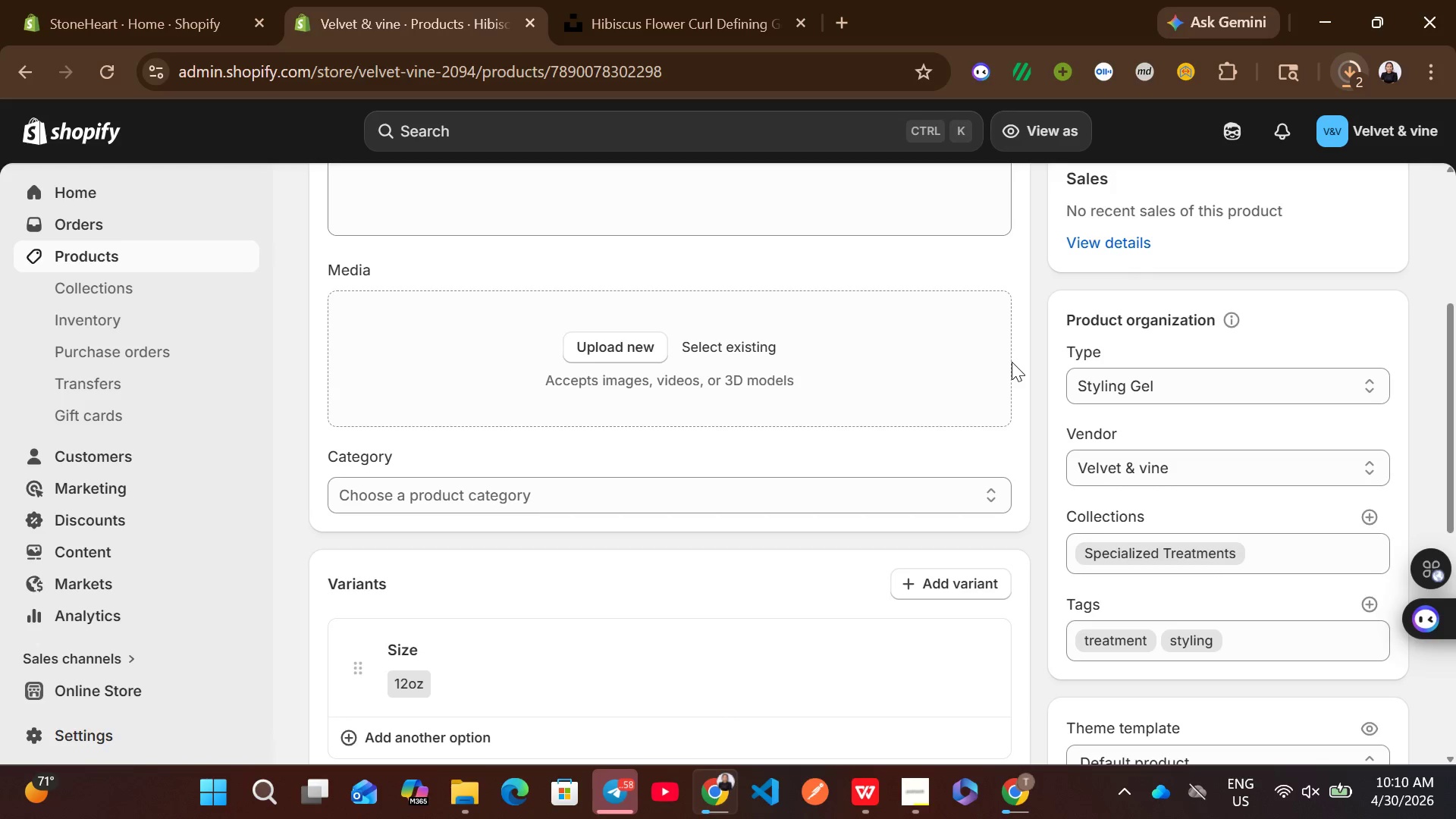 
wait(23.55)
 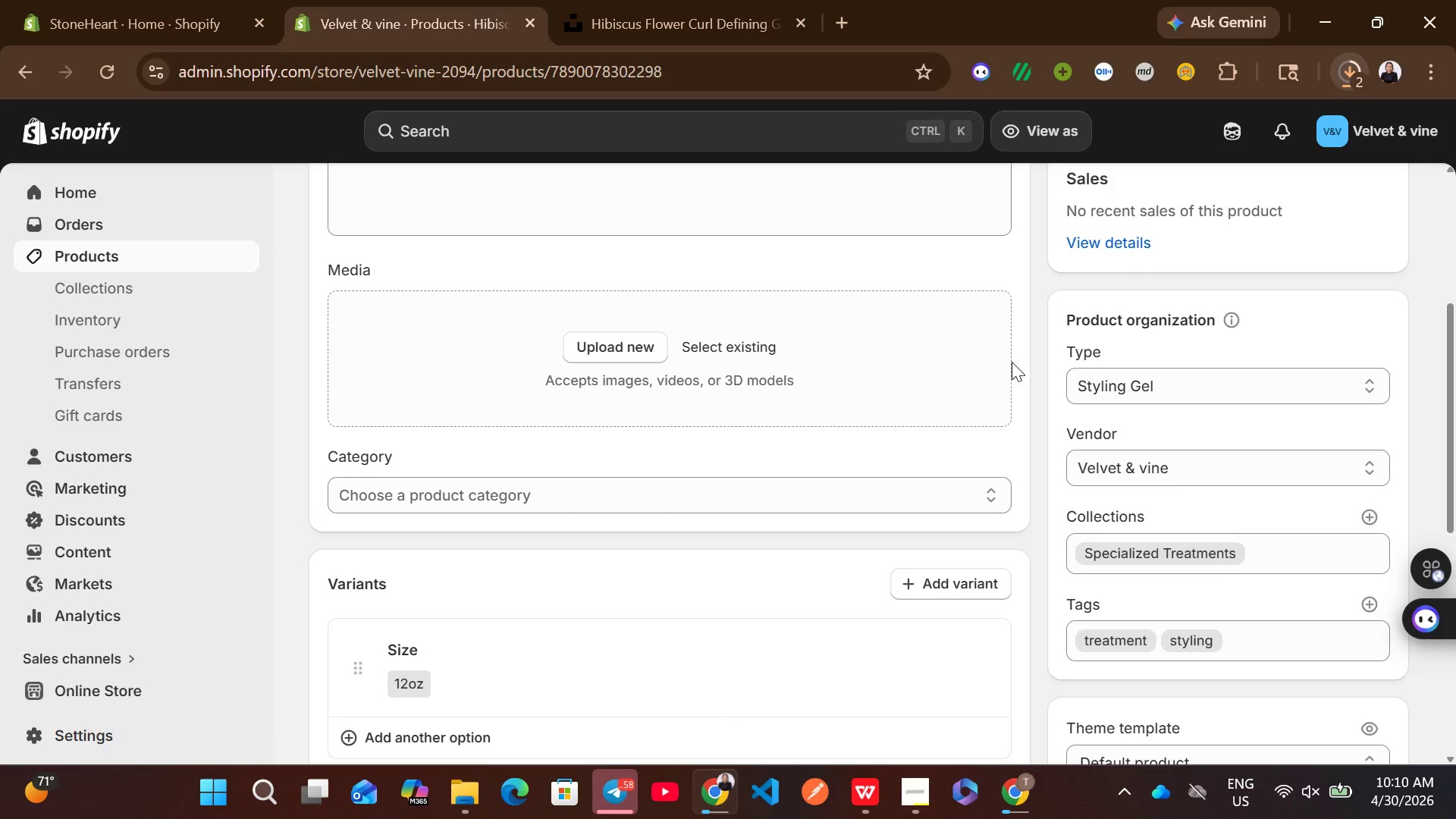 
left_click([1350, 71])
 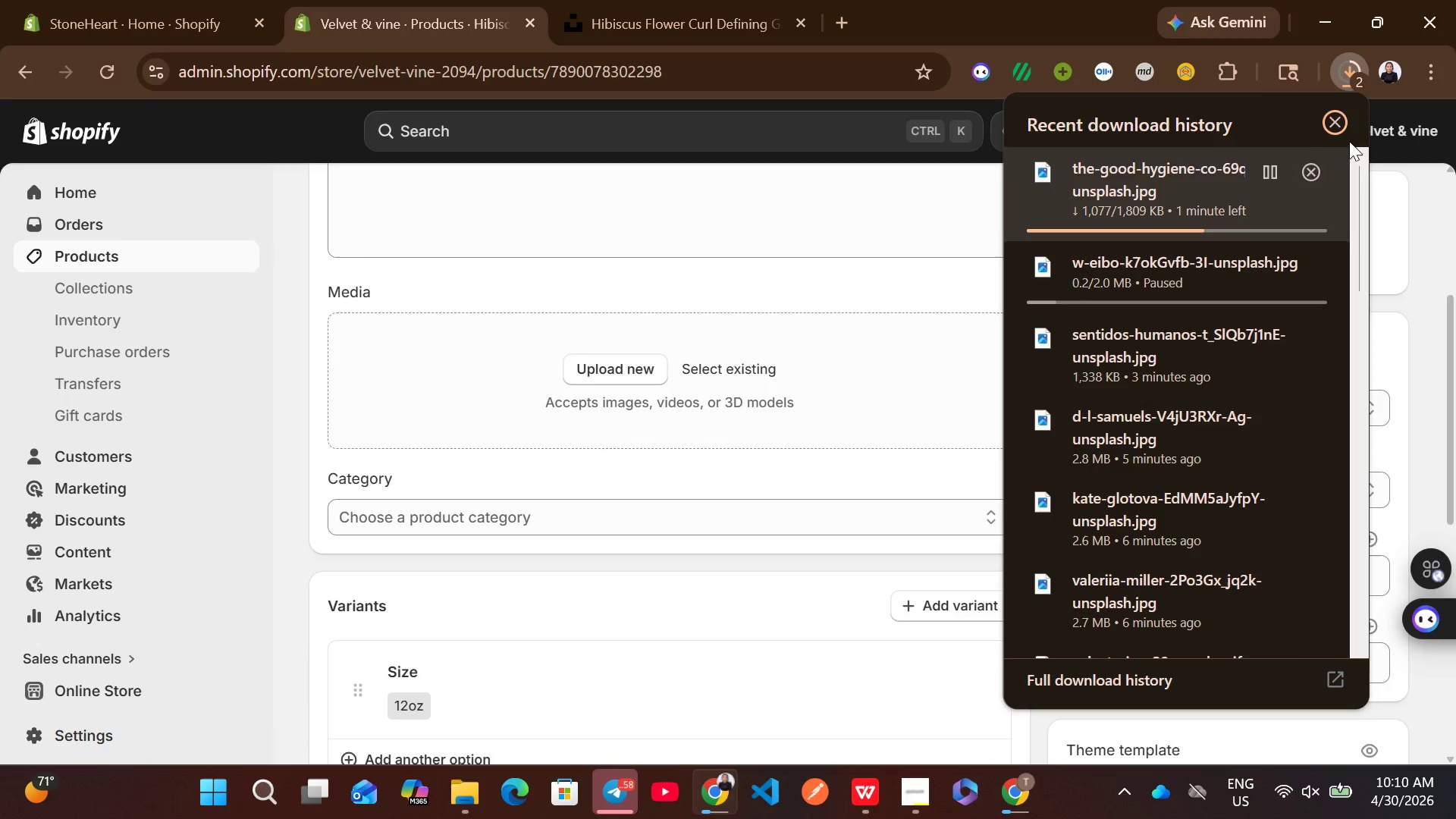 
left_click([1341, 127])
 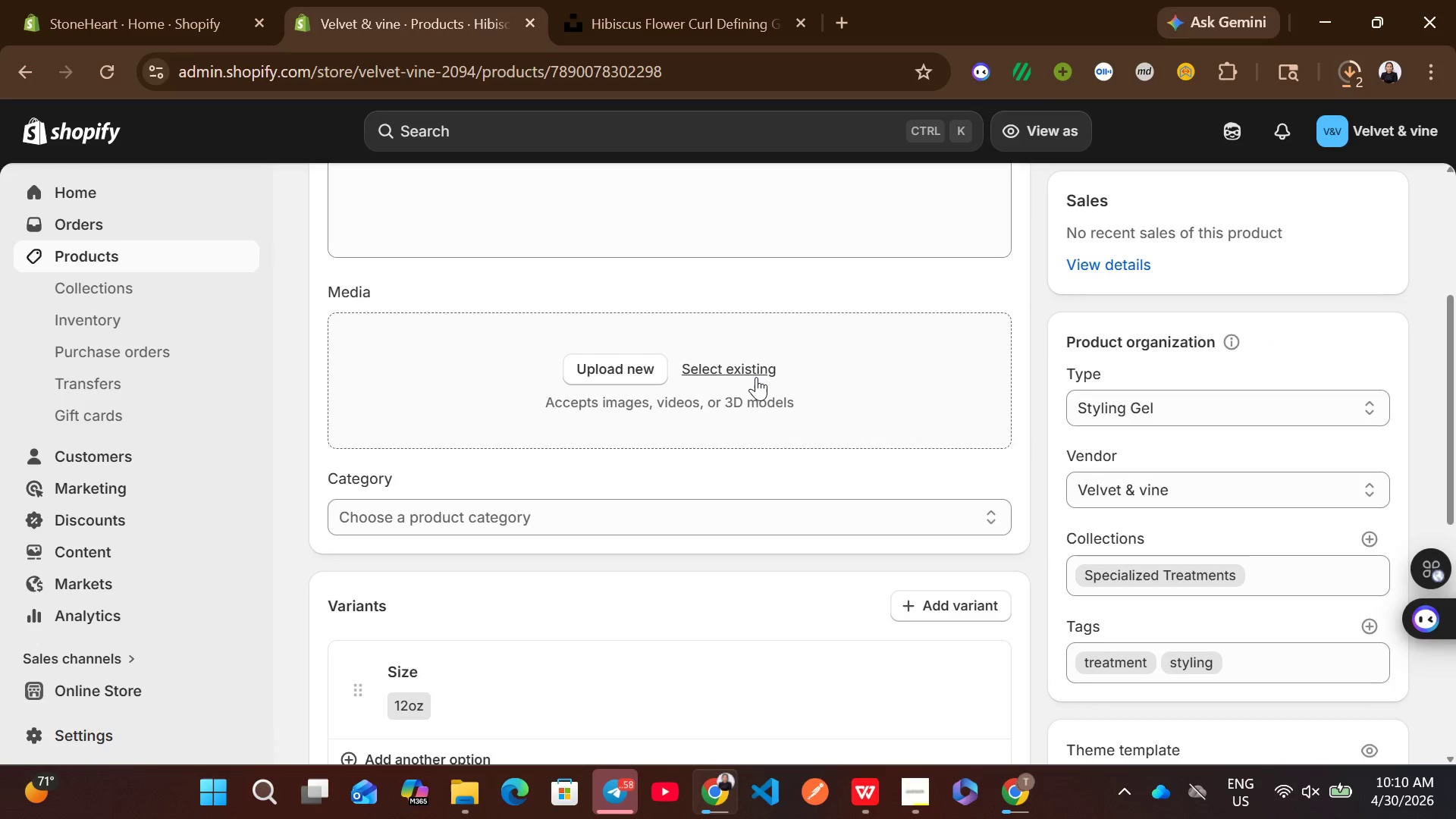 
left_click([755, 377])
 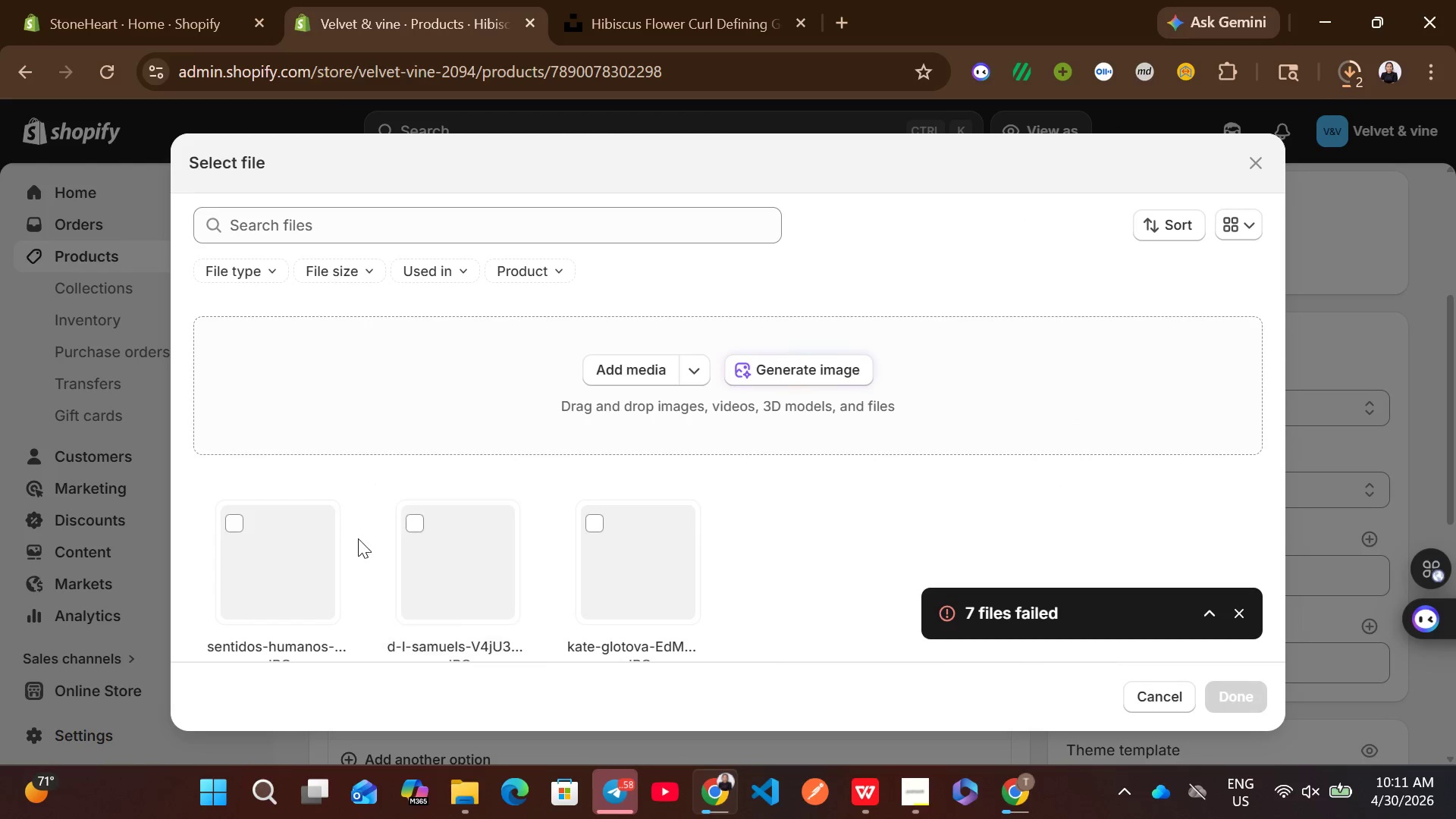 
left_click([460, 536])
 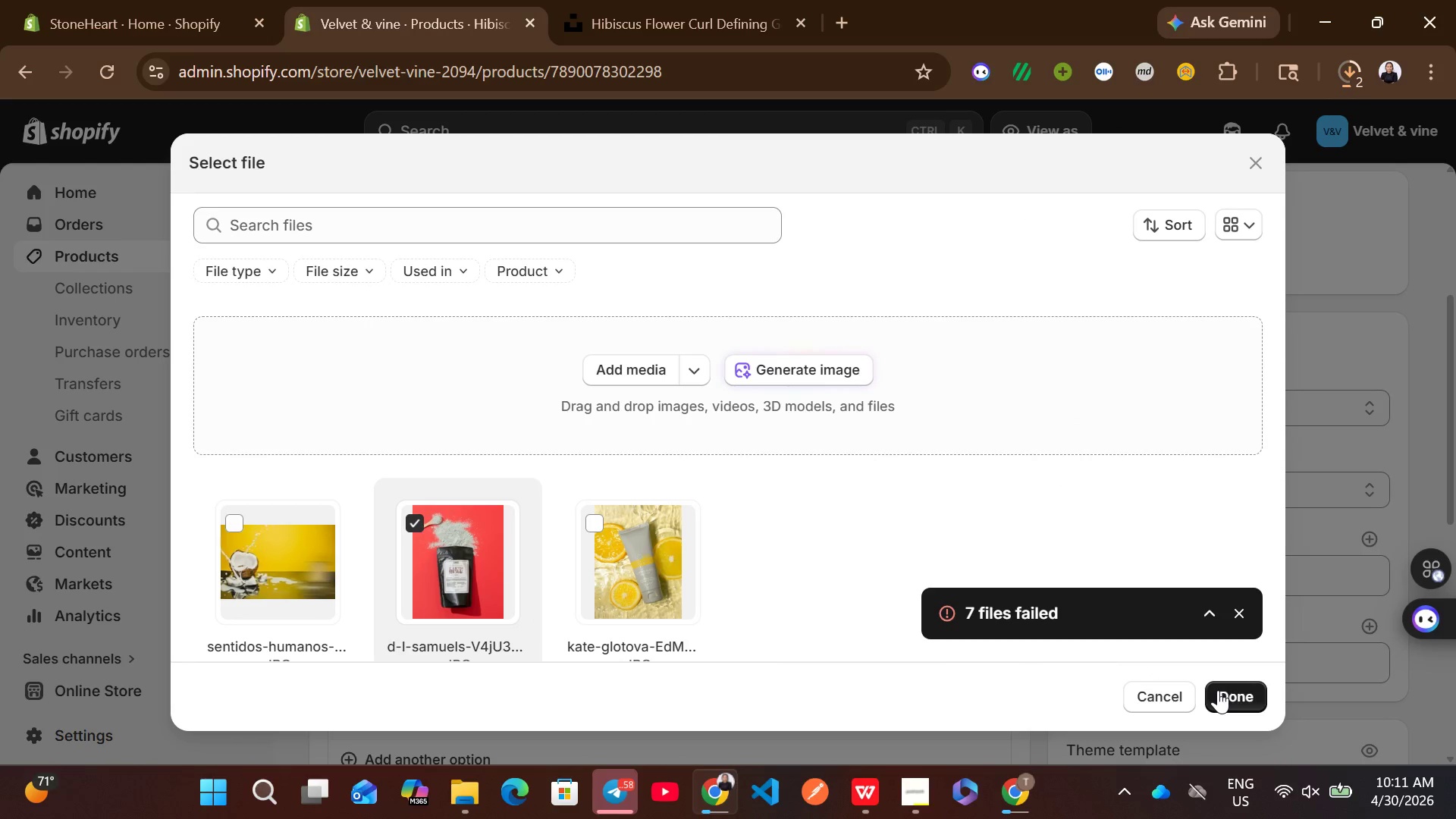 